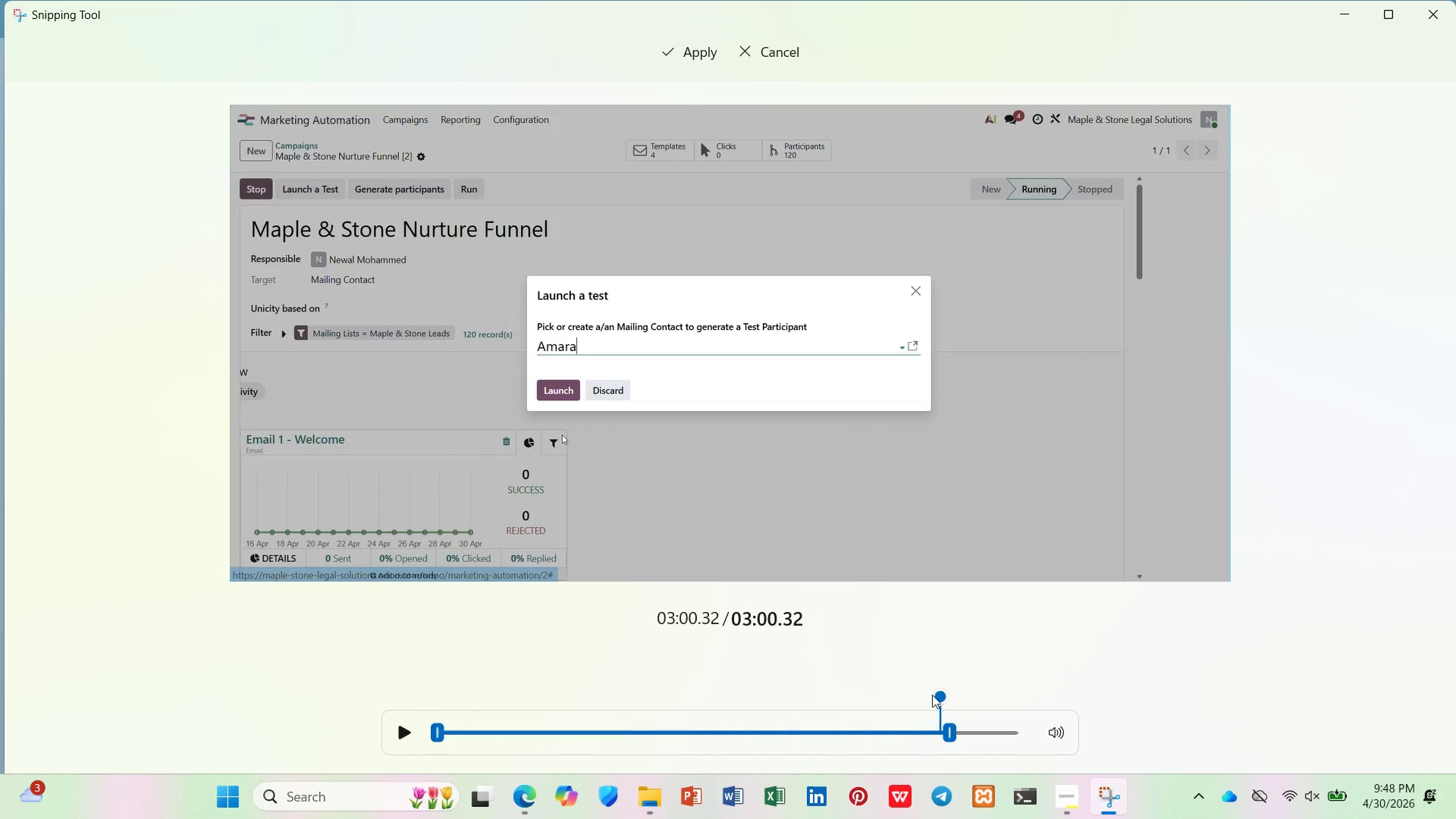 
left_click_drag(start_coordinate=[939, 701], to_coordinate=[952, 701])
 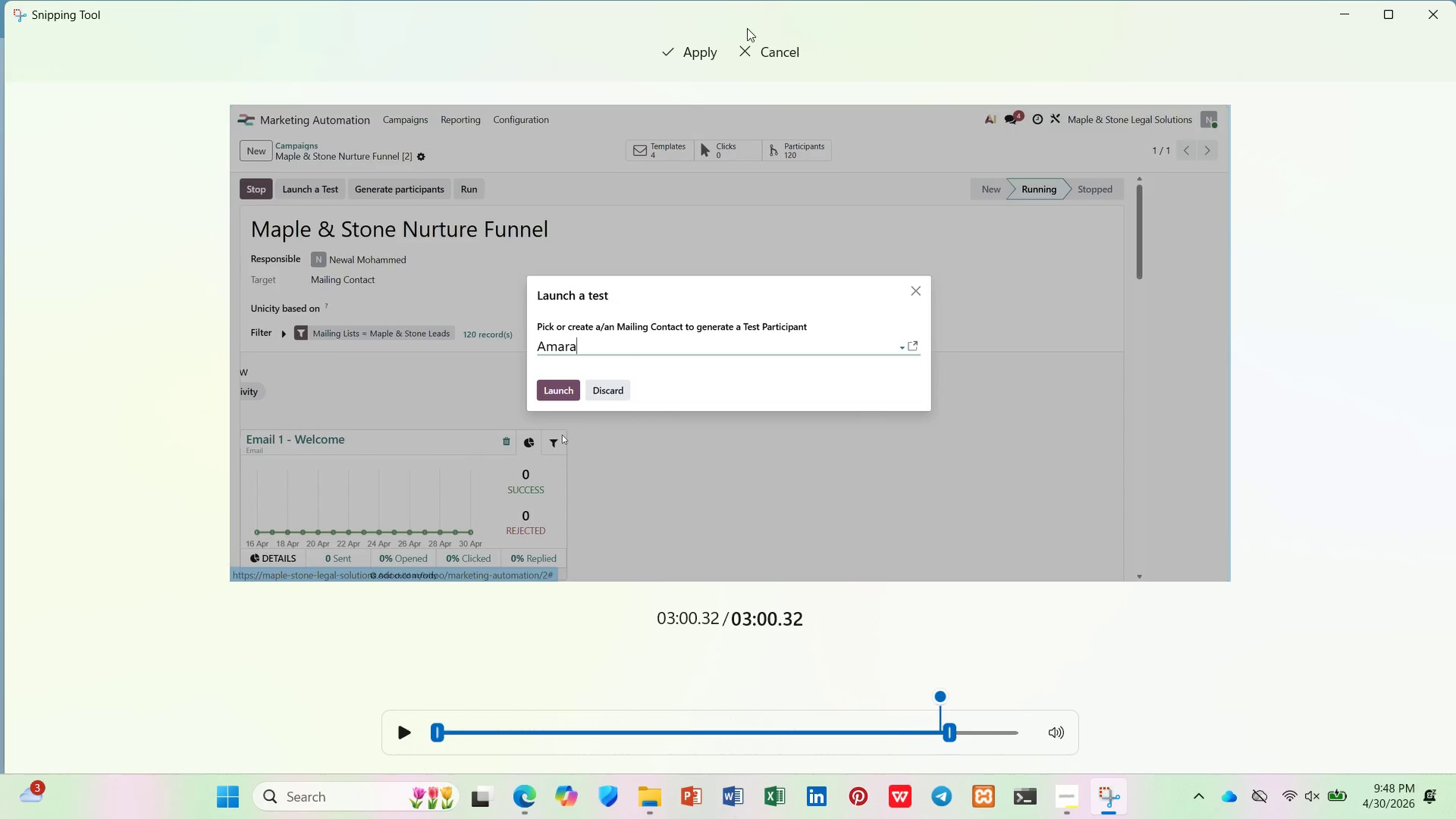 
left_click([701, 54])
 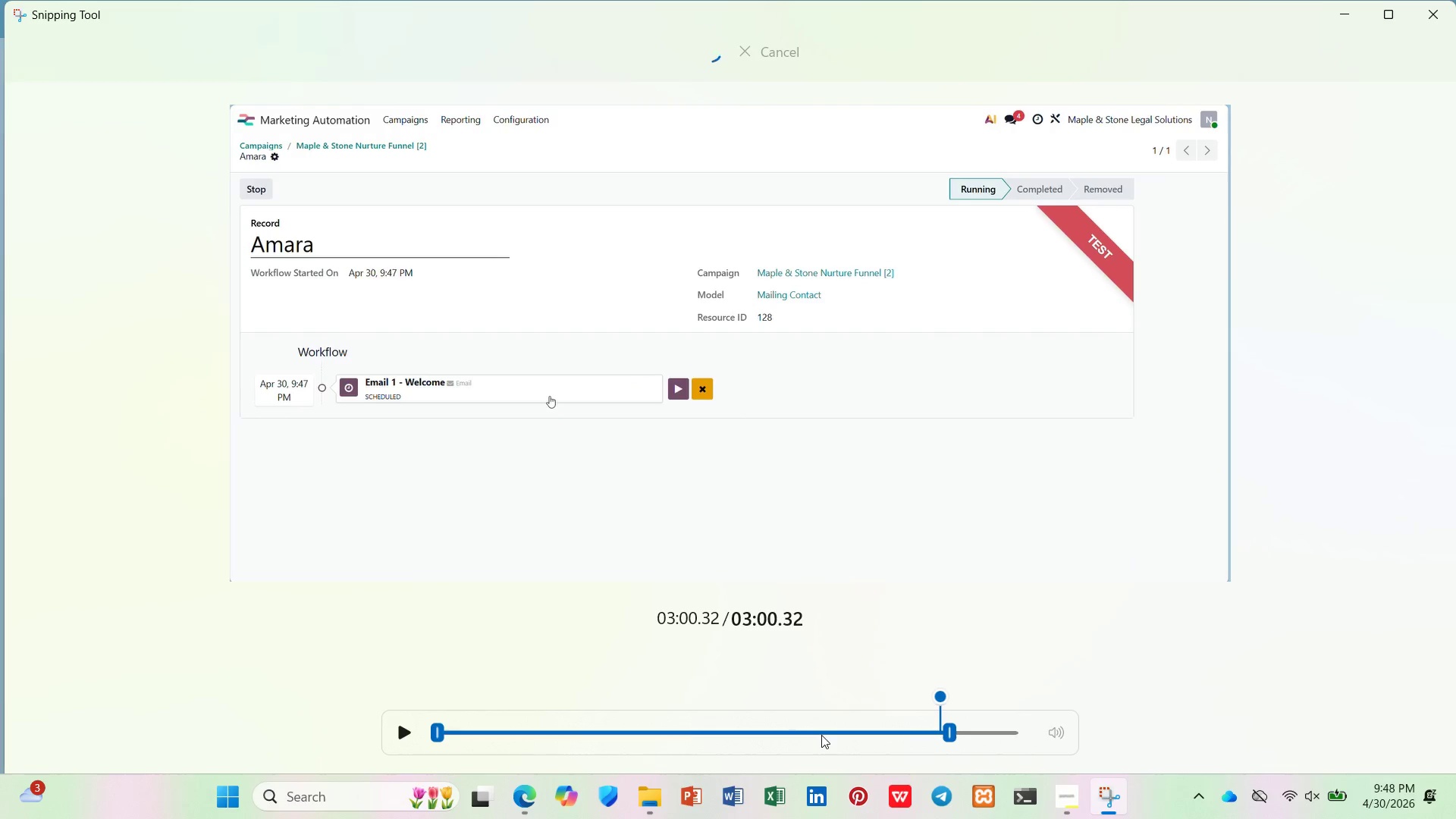 
wait(11.36)
 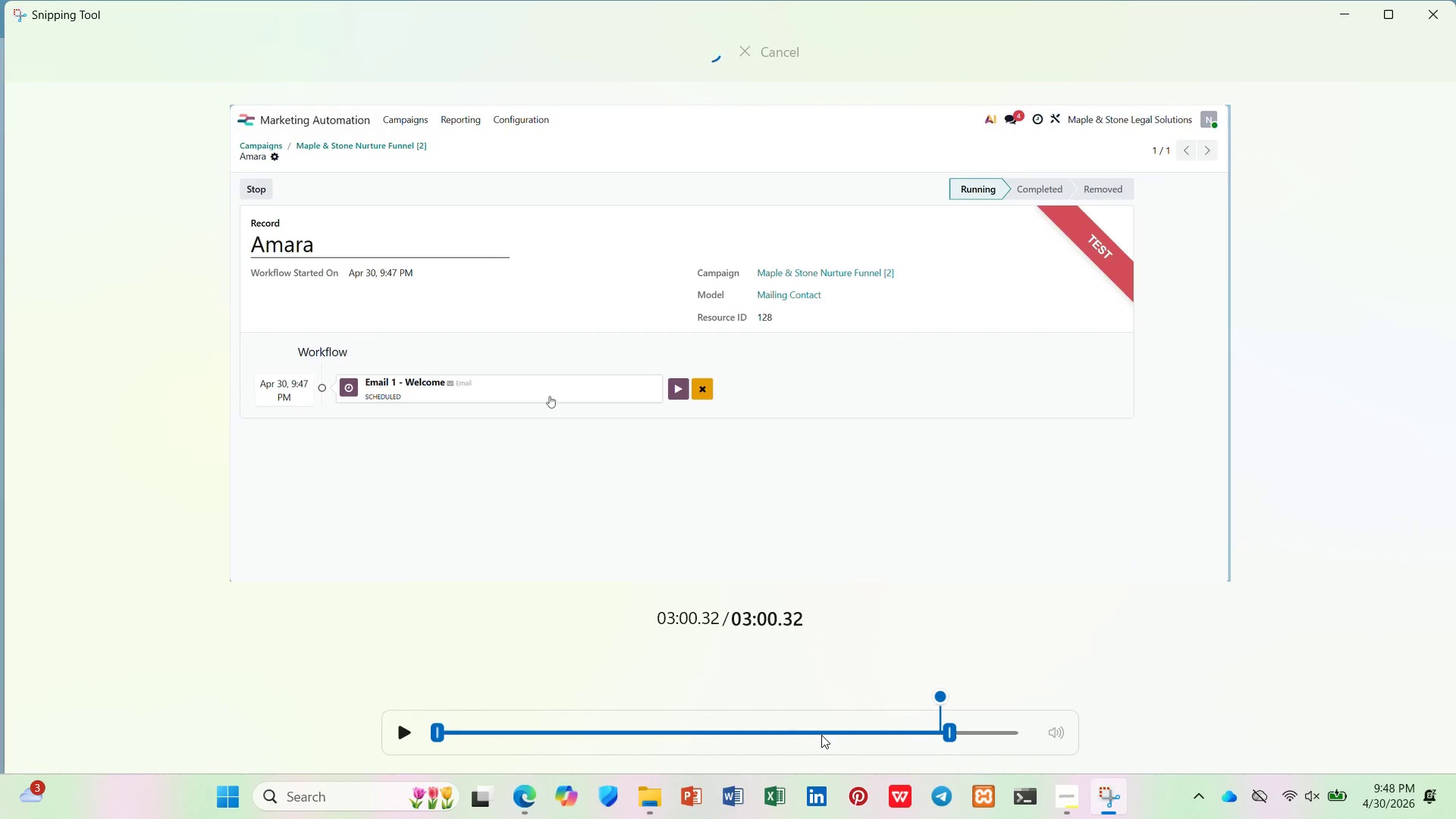 
left_click([282, 482])
 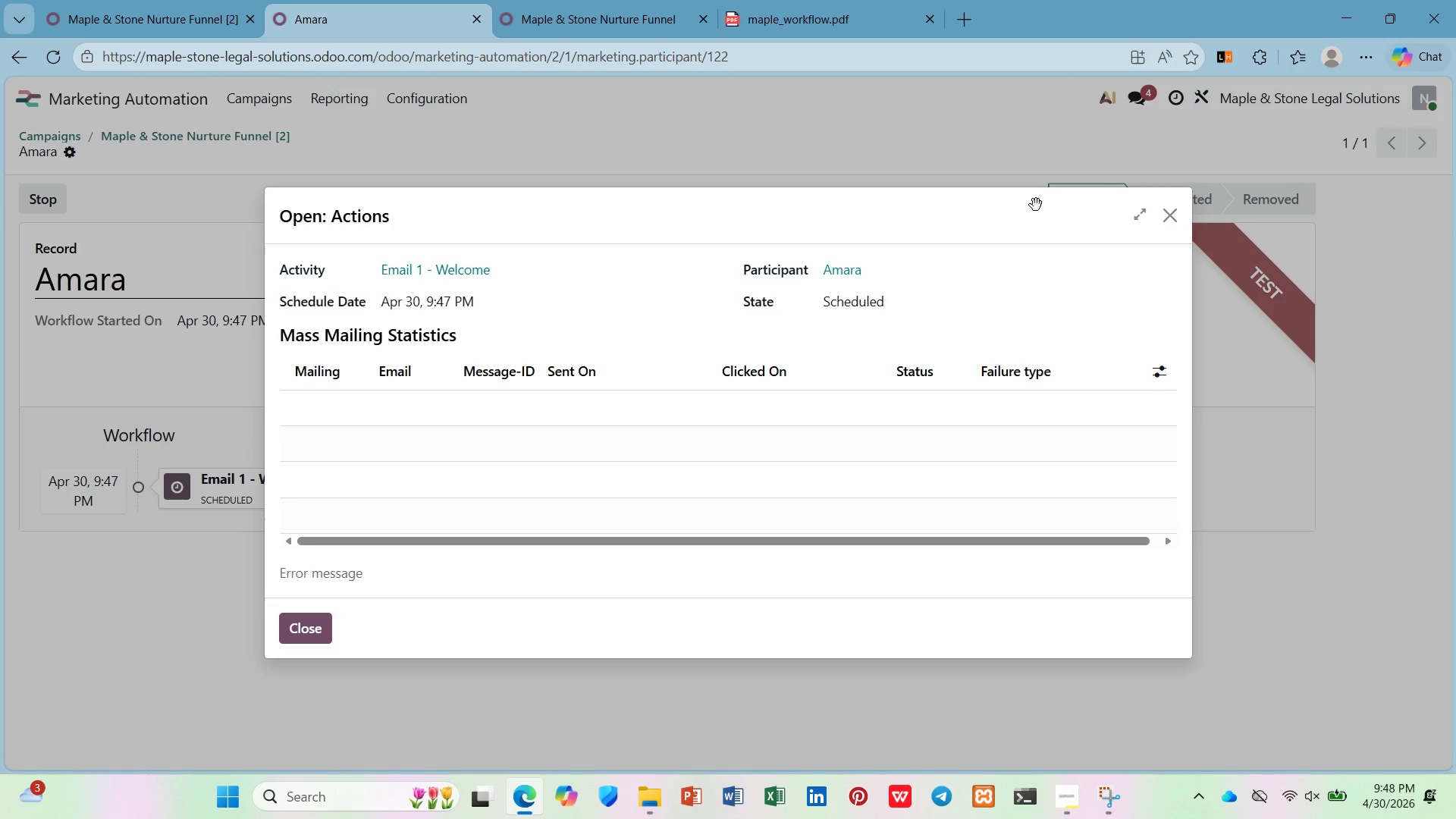 
left_click([1173, 216])
 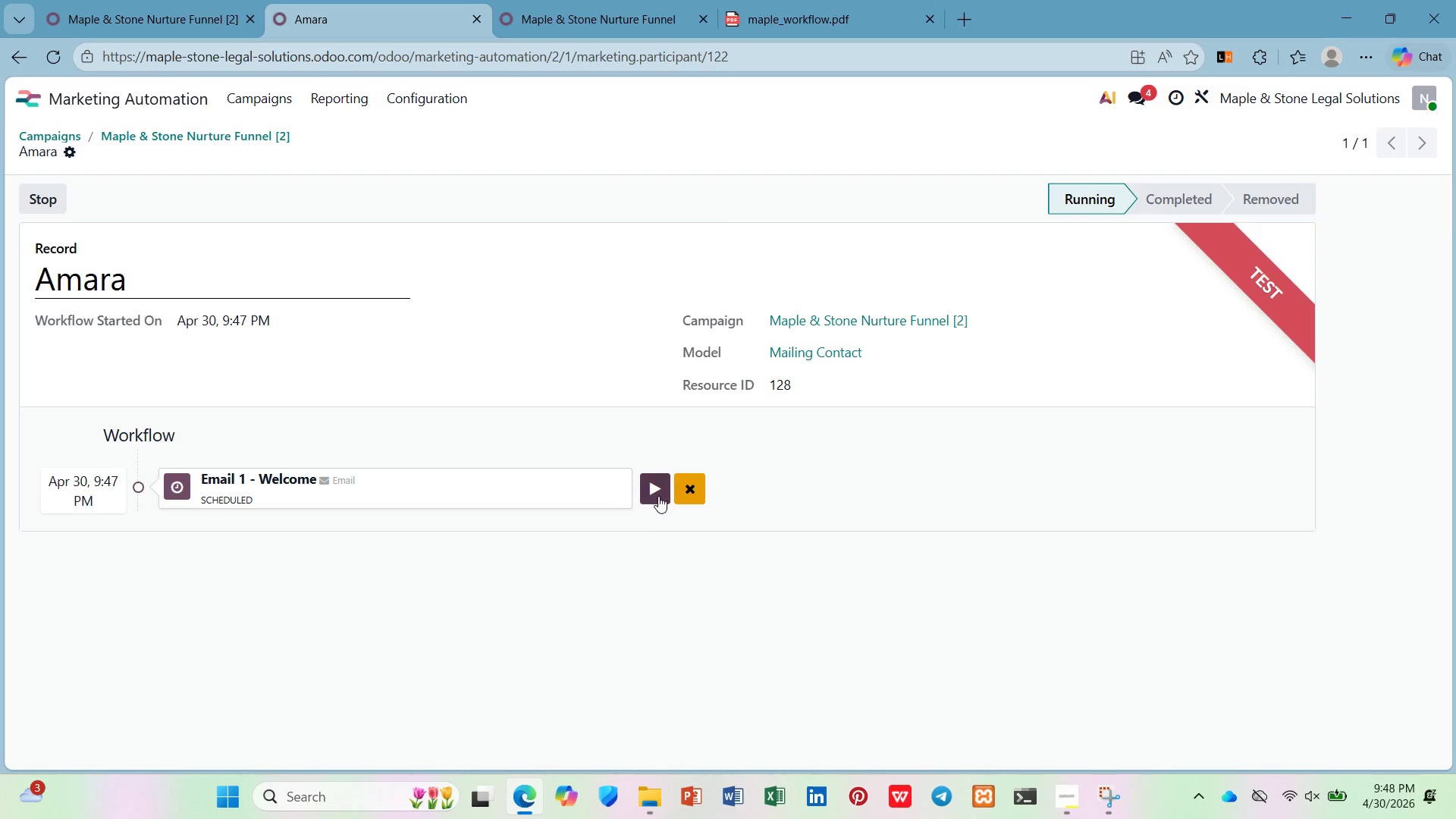 
left_click([657, 493])
 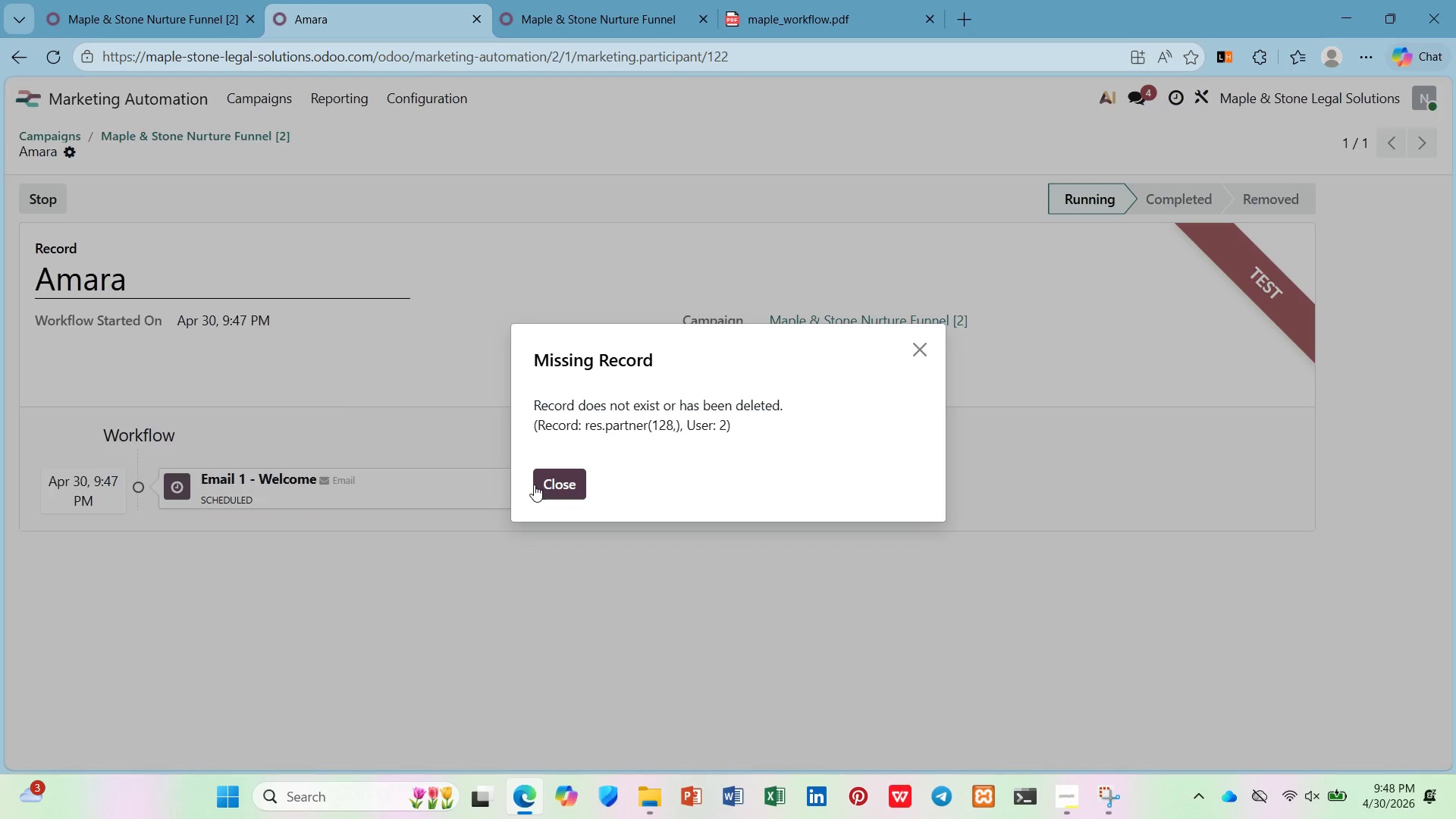 
left_click([541, 479])
 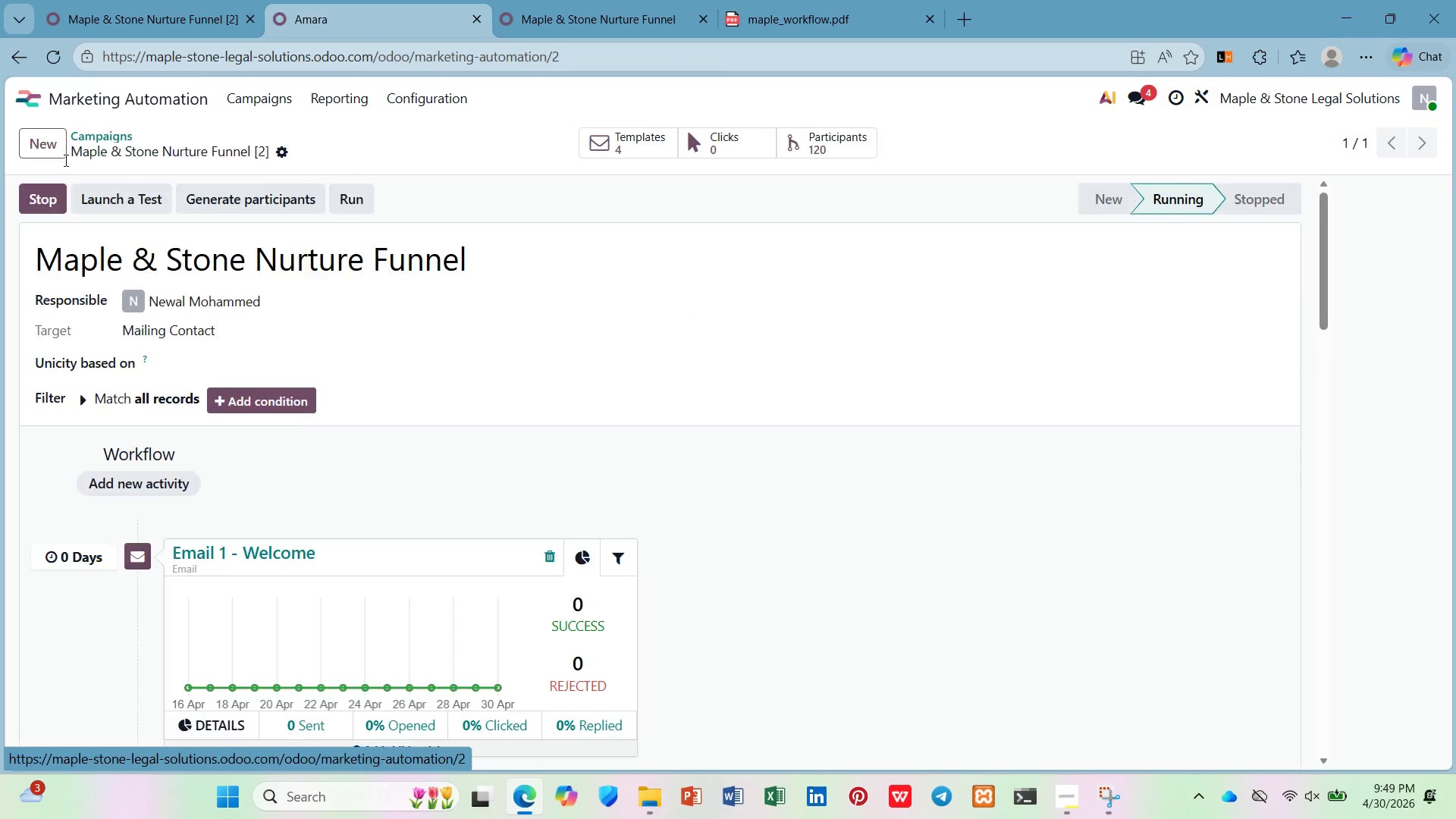 
wait(5.16)
 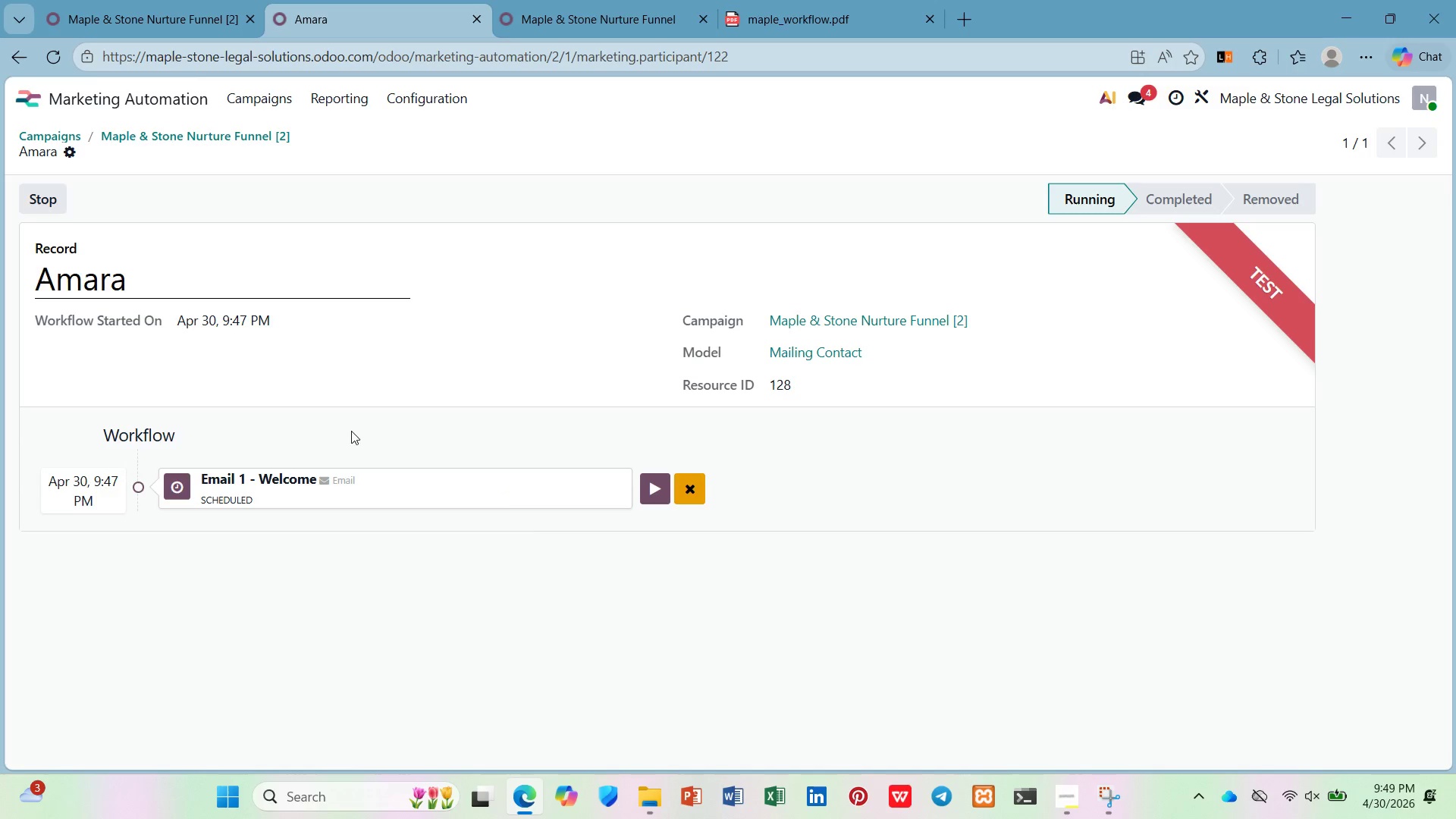 
left_click([149, 203])
 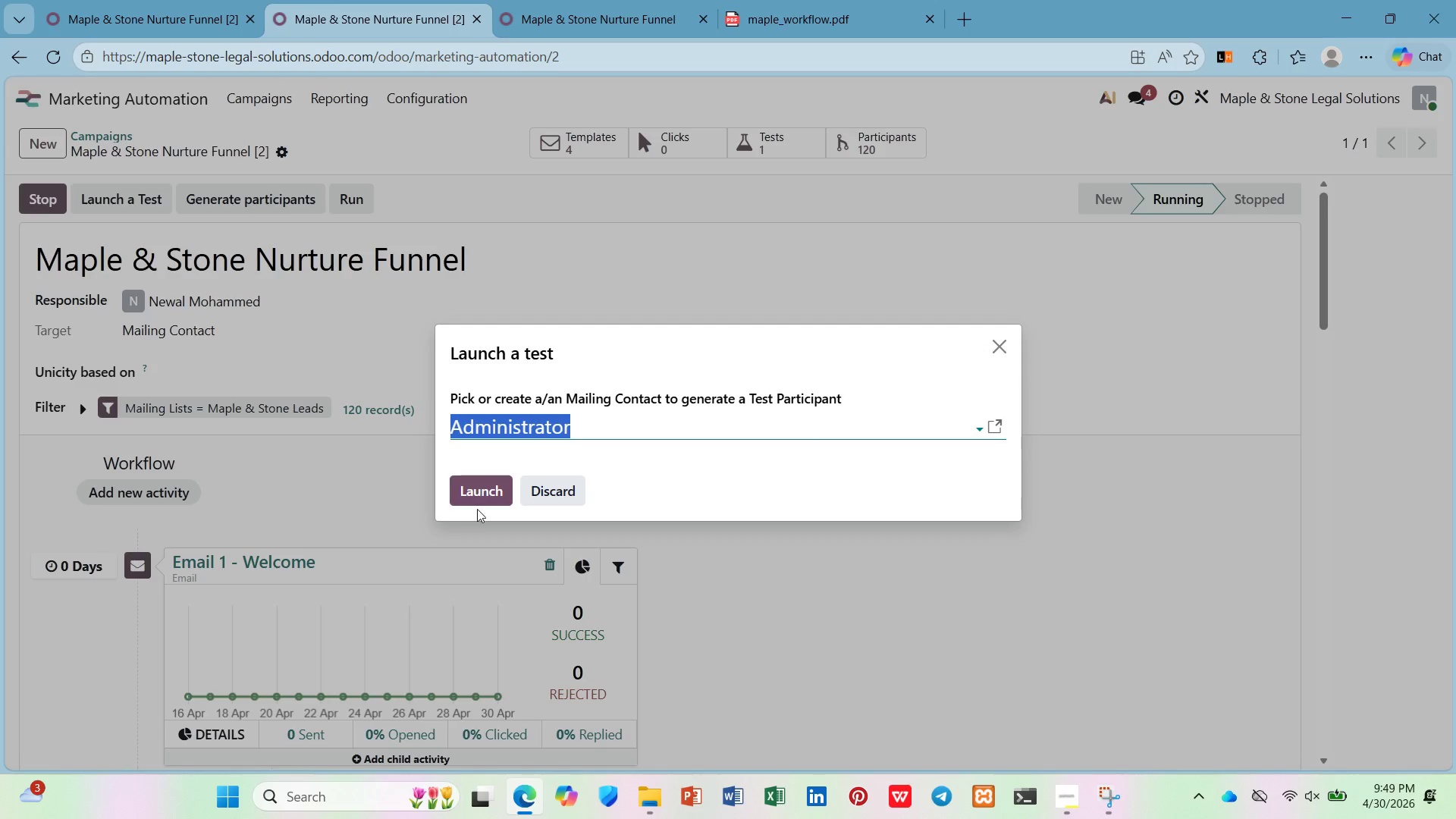 
left_click([466, 486])
 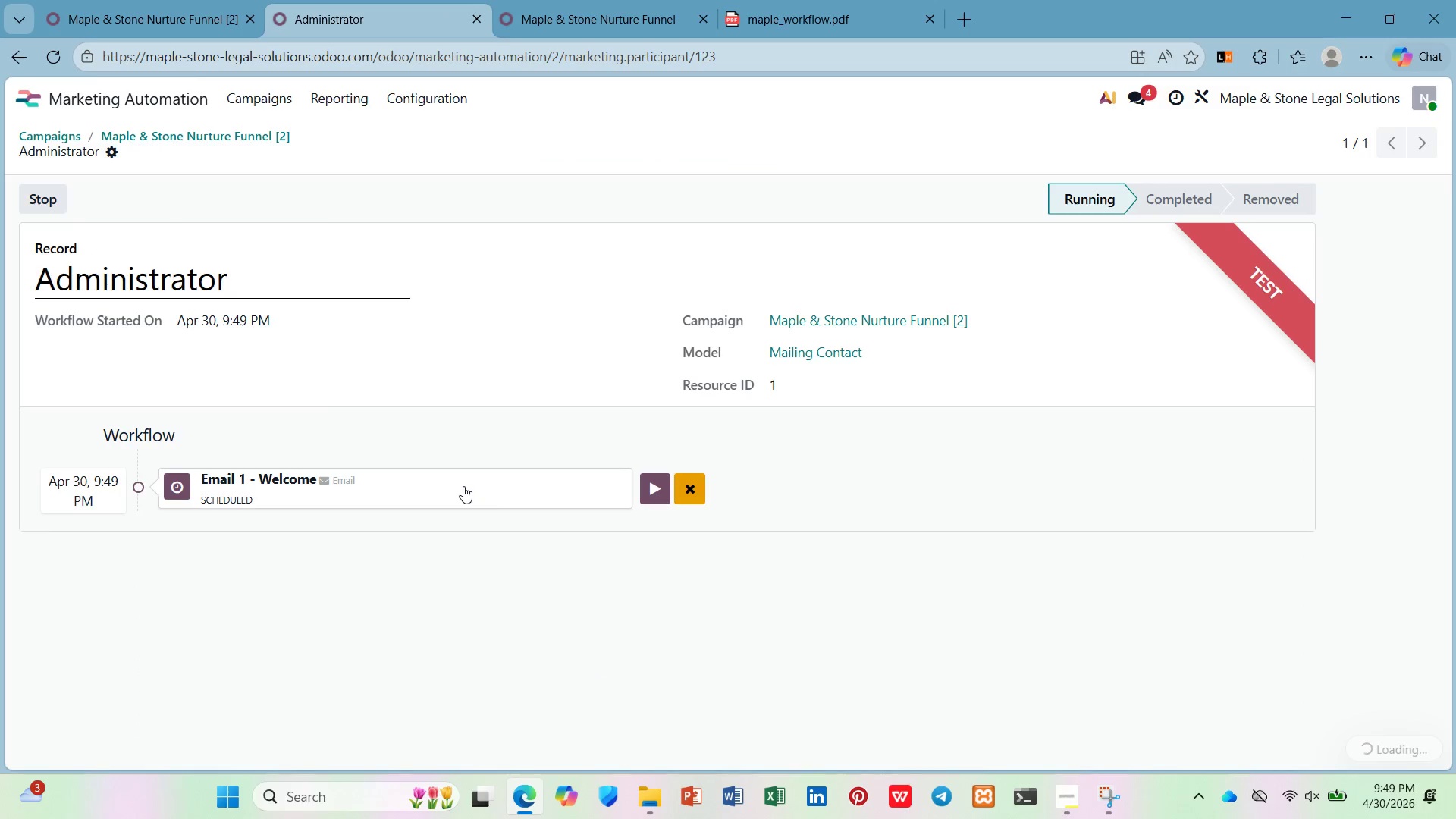 
left_click([656, 486])
 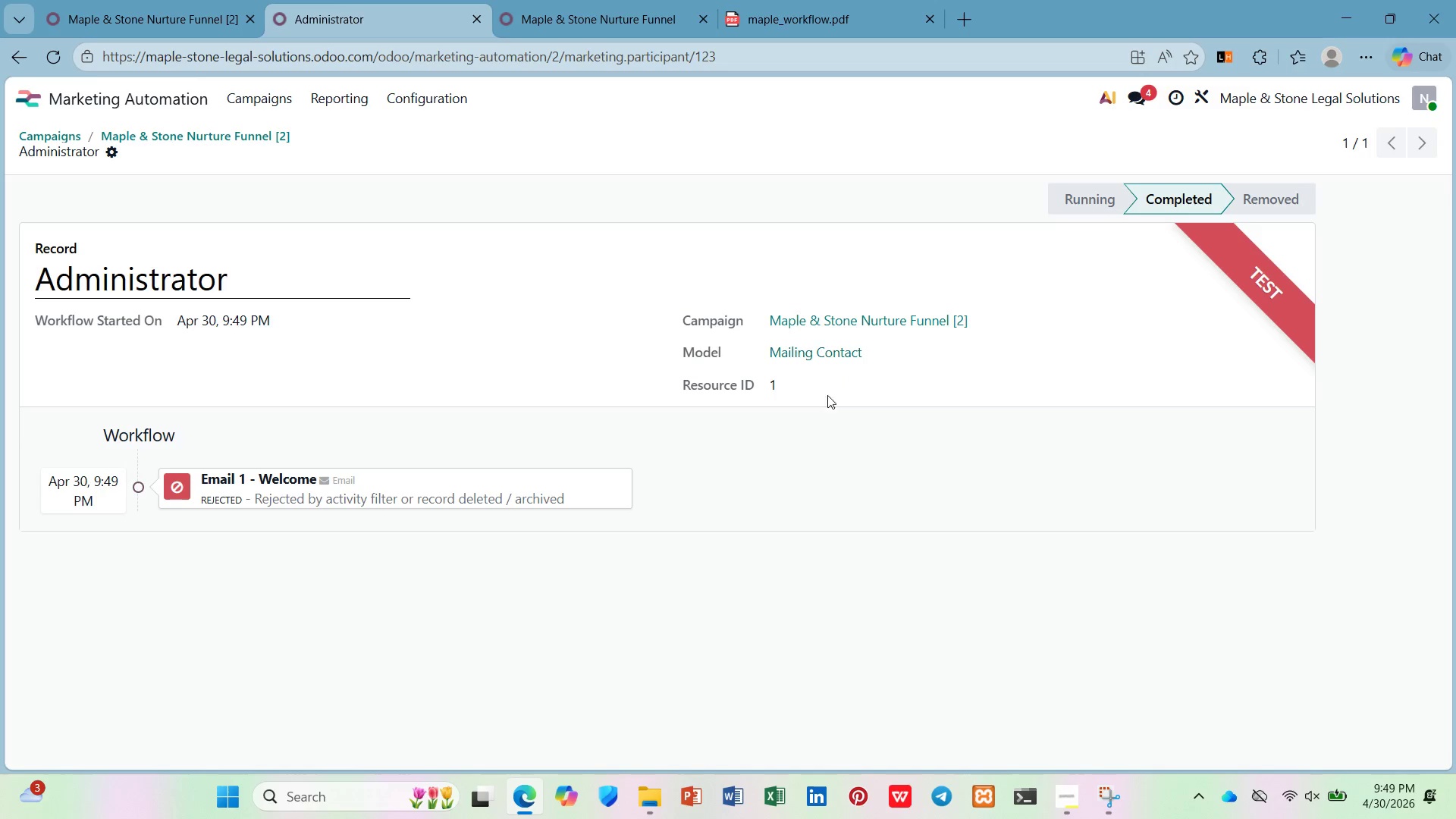 
wait(7.09)
 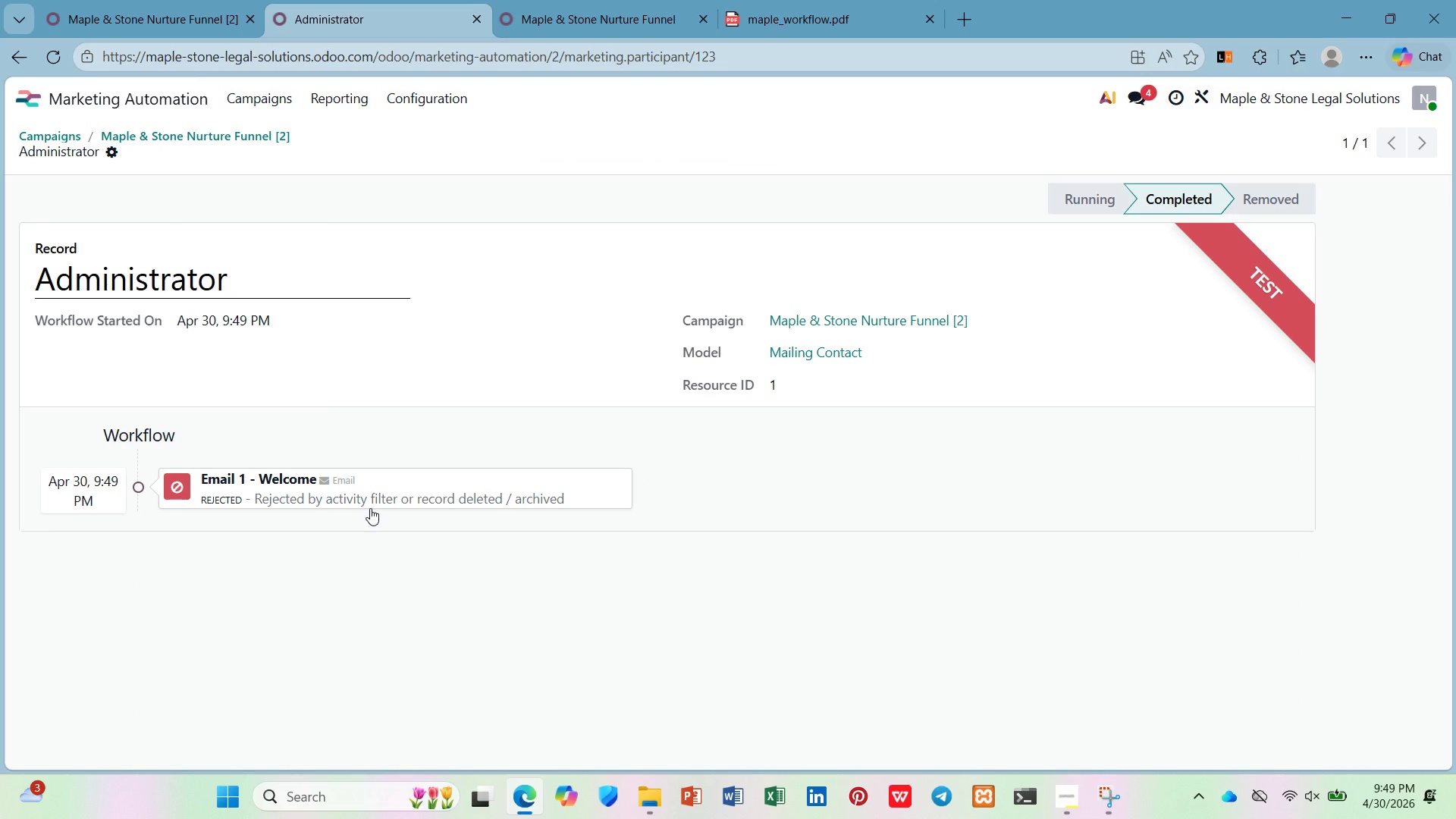 
left_click([177, 486])
 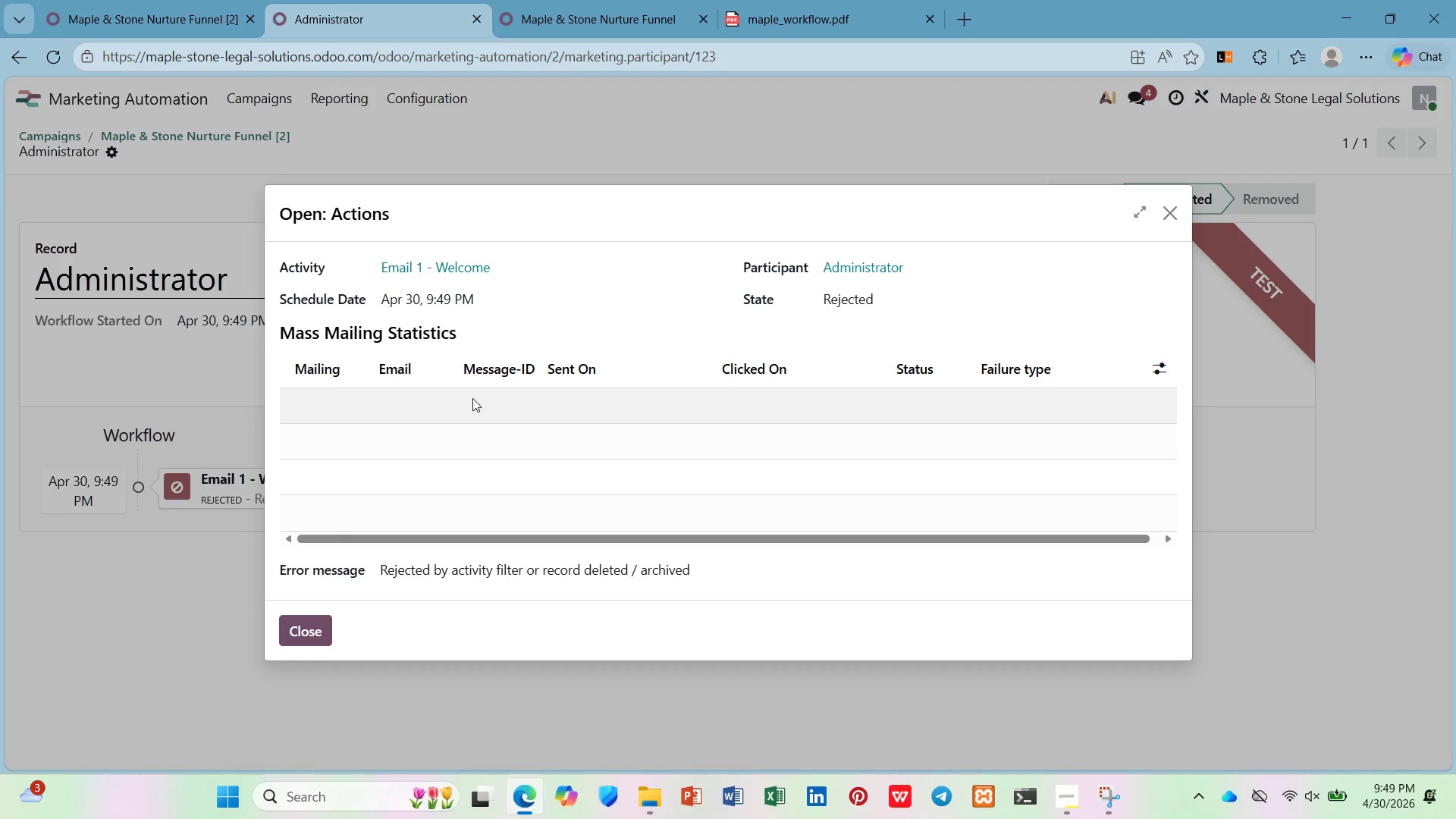 
 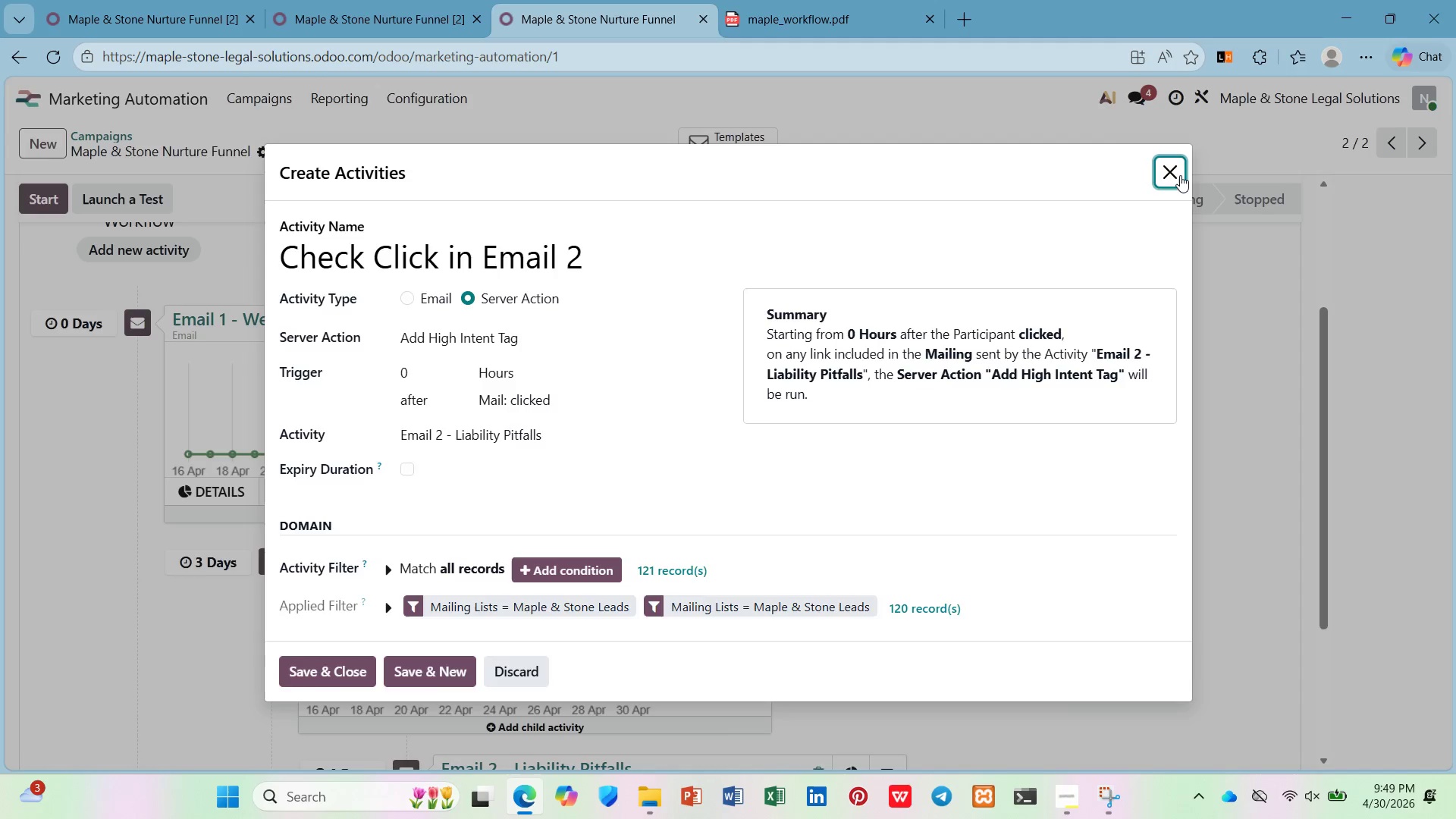 
left_click([98, 96])
 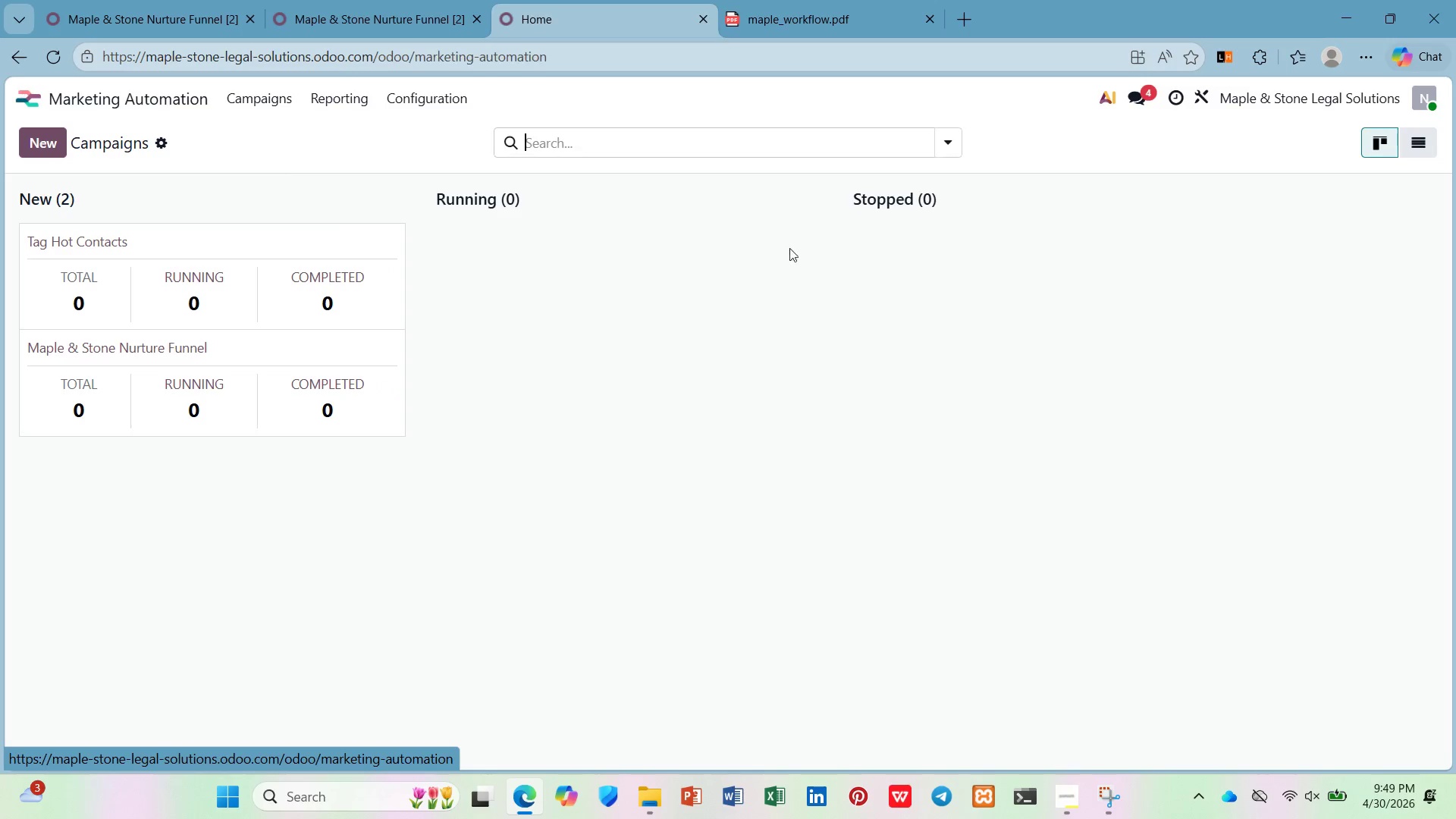 
left_click([545, 243])
 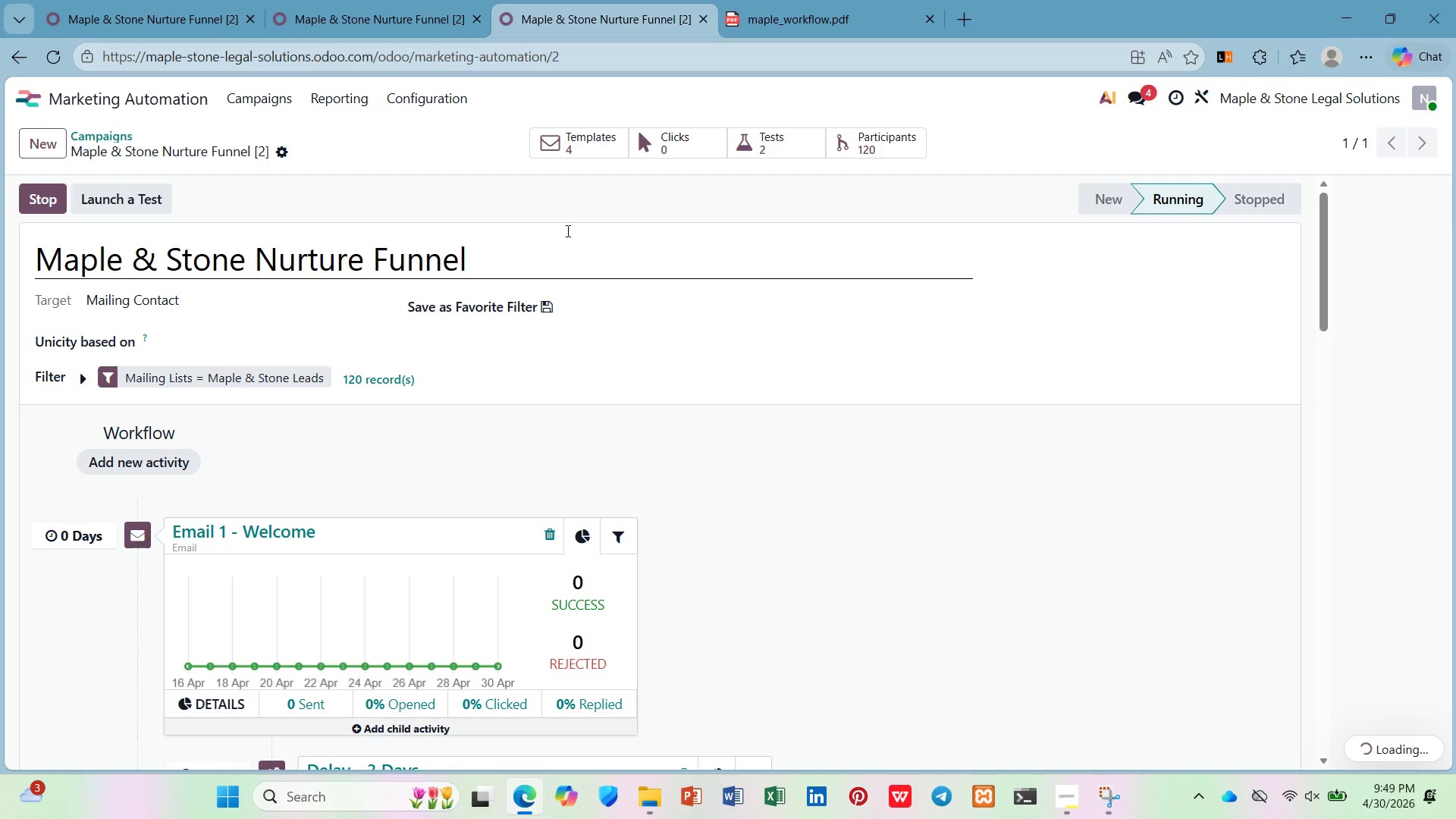 
left_click([567, 136])
 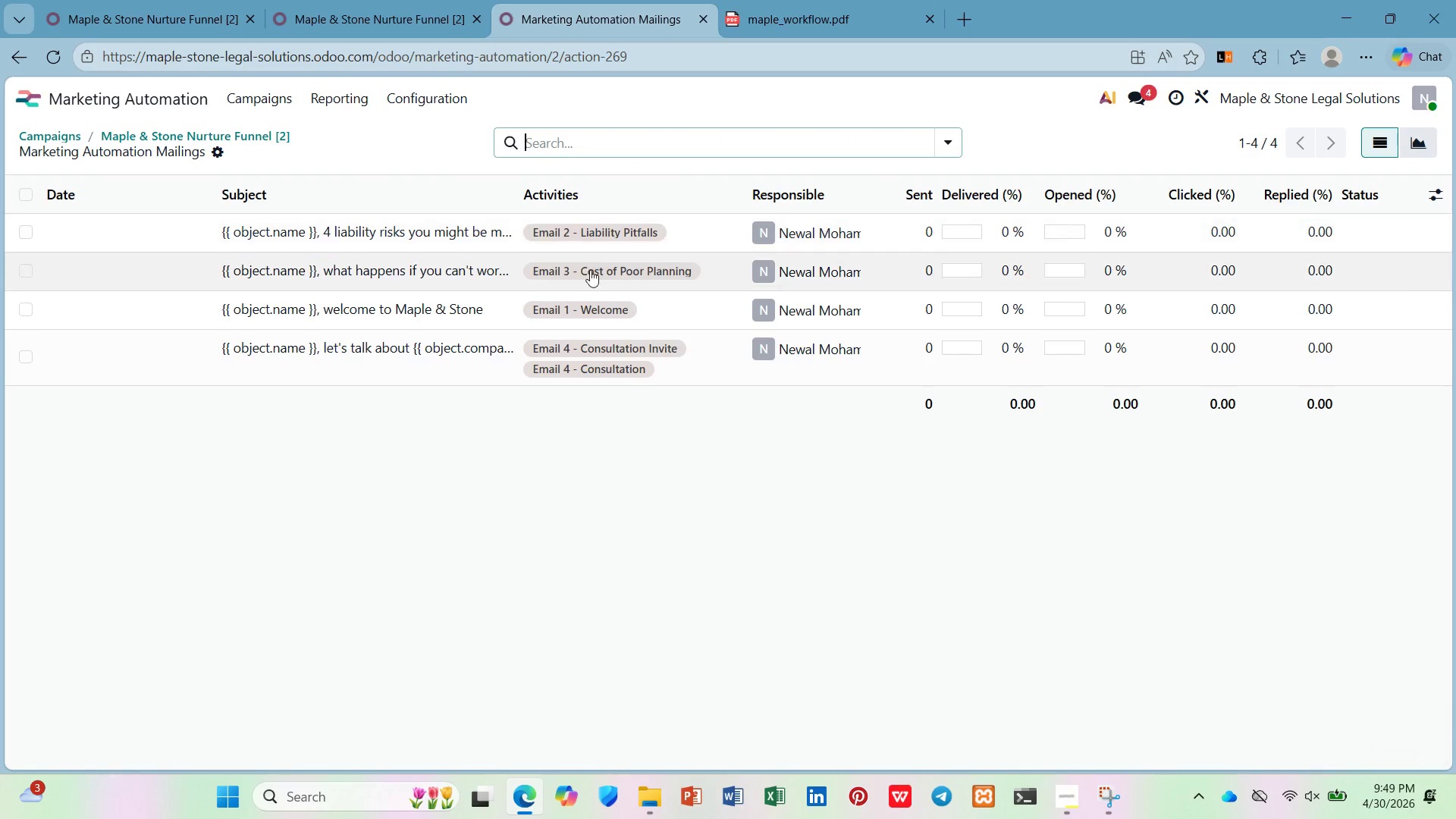 
left_click([600, 313])
 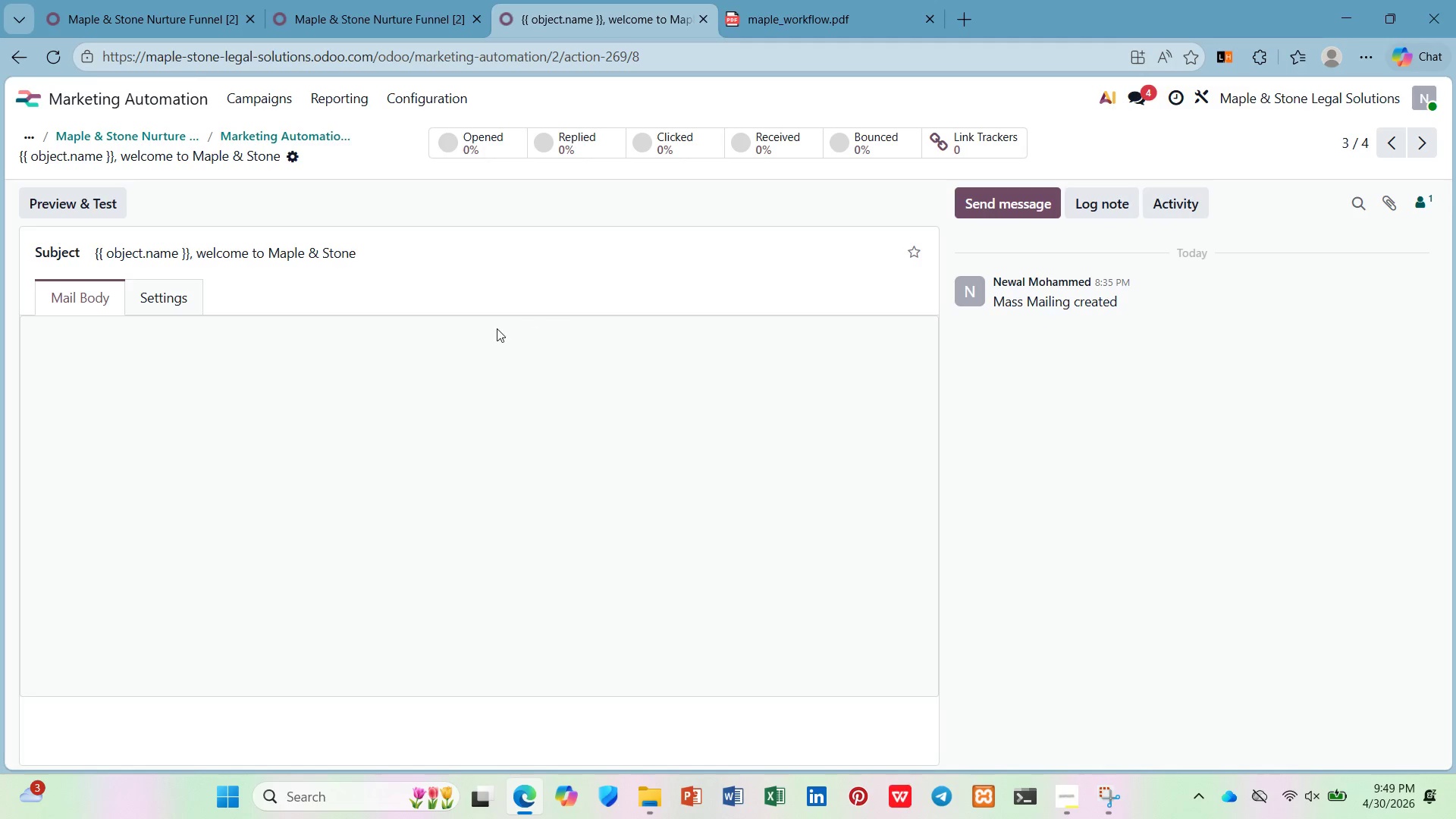 
scroll: coordinate [281, 421], scroll_direction: down, amount: 5.0
 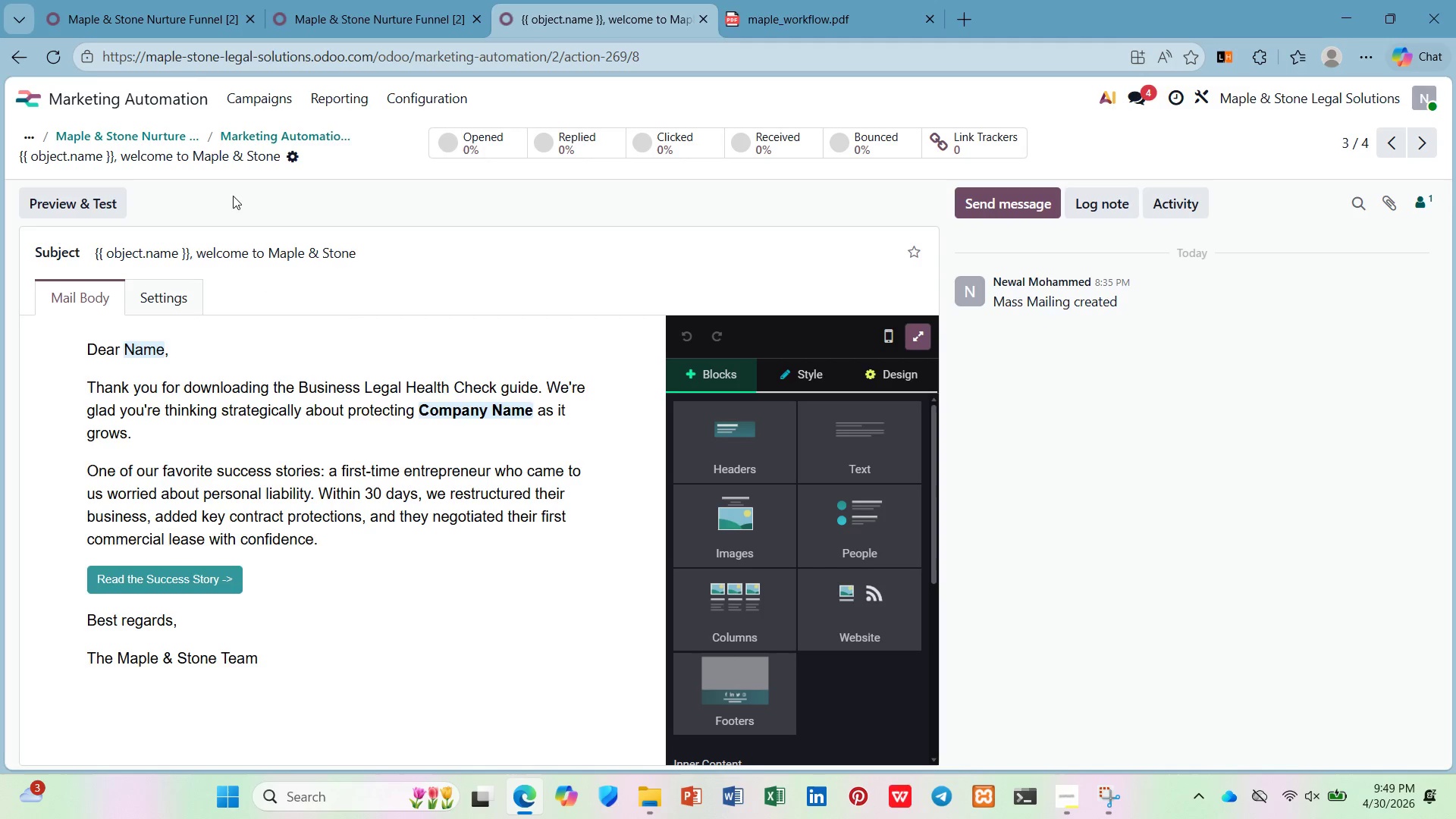 
left_click([108, 199])
 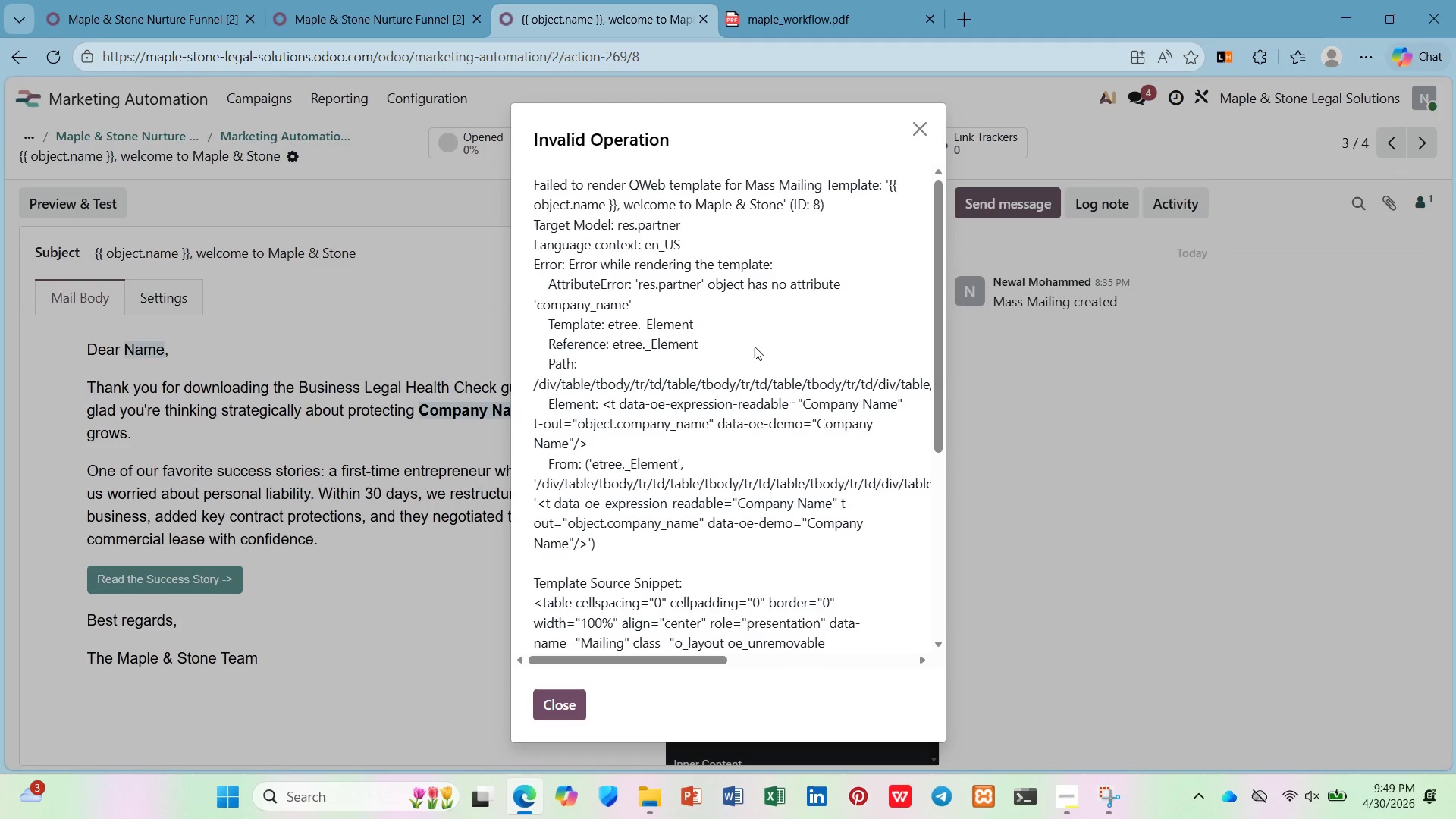 
scroll: coordinate [754, 344], scroll_direction: down, amount: 2.0